 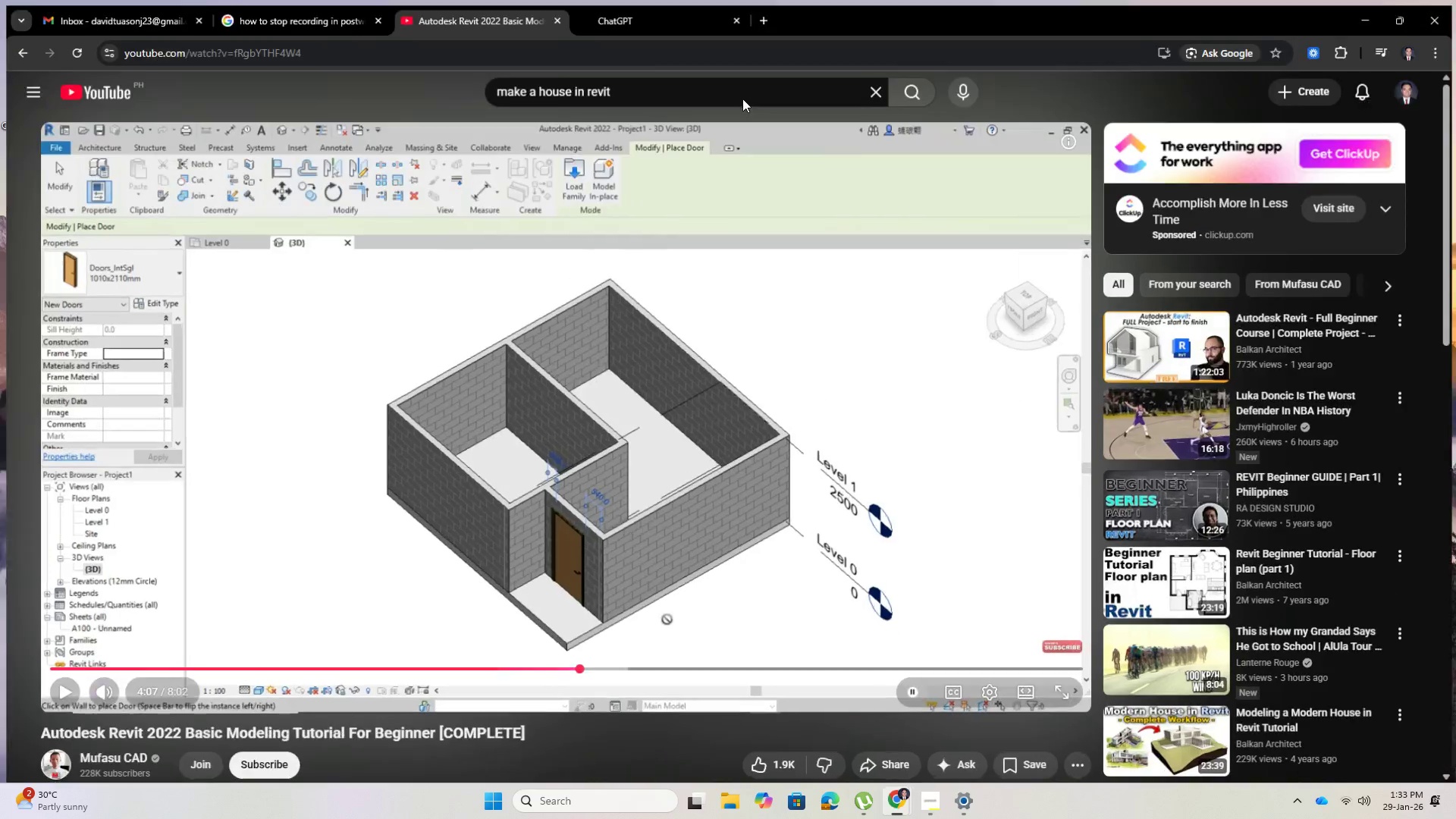 
left_click([654, 13])
 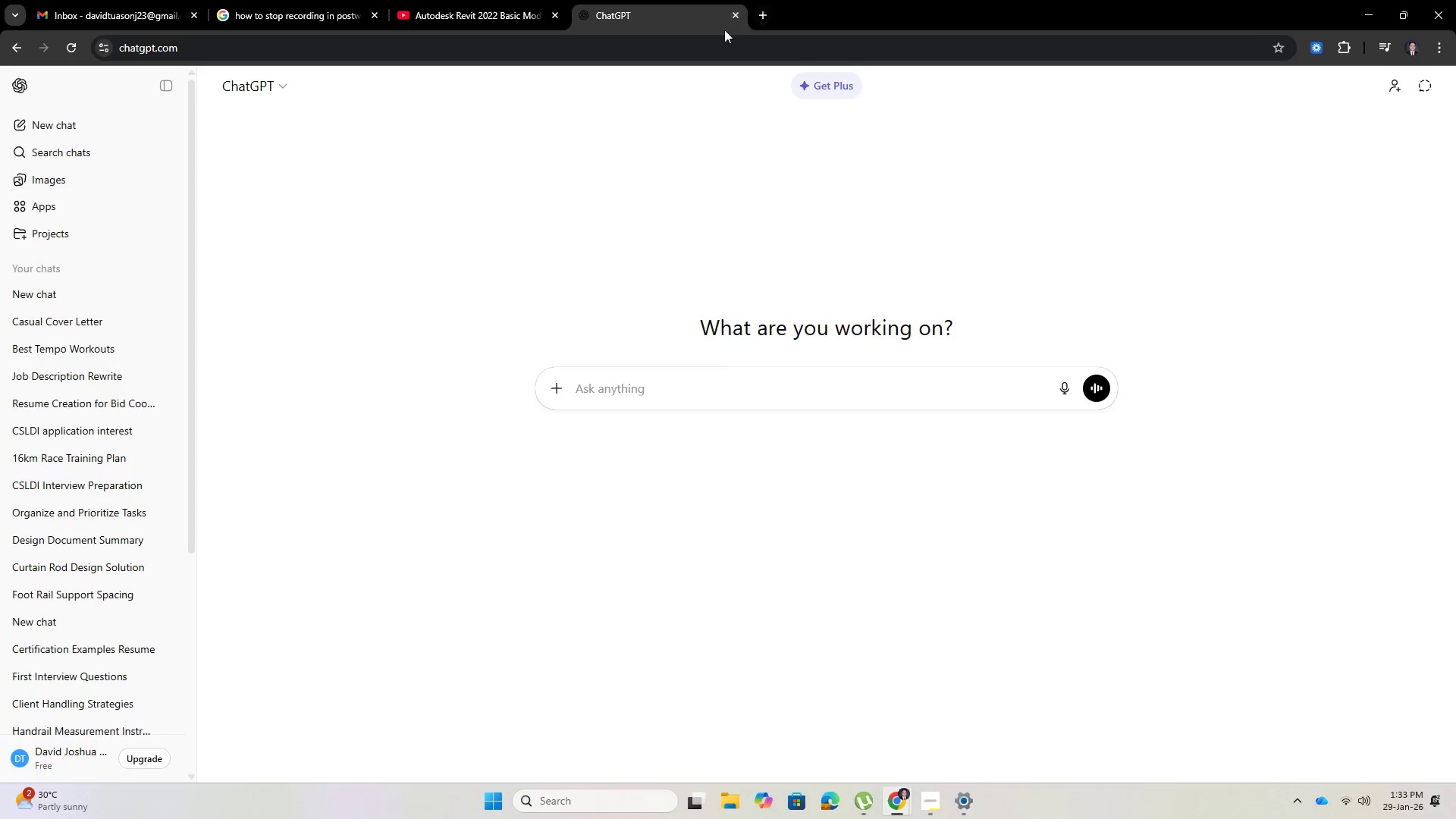 
left_click([713, 44])
 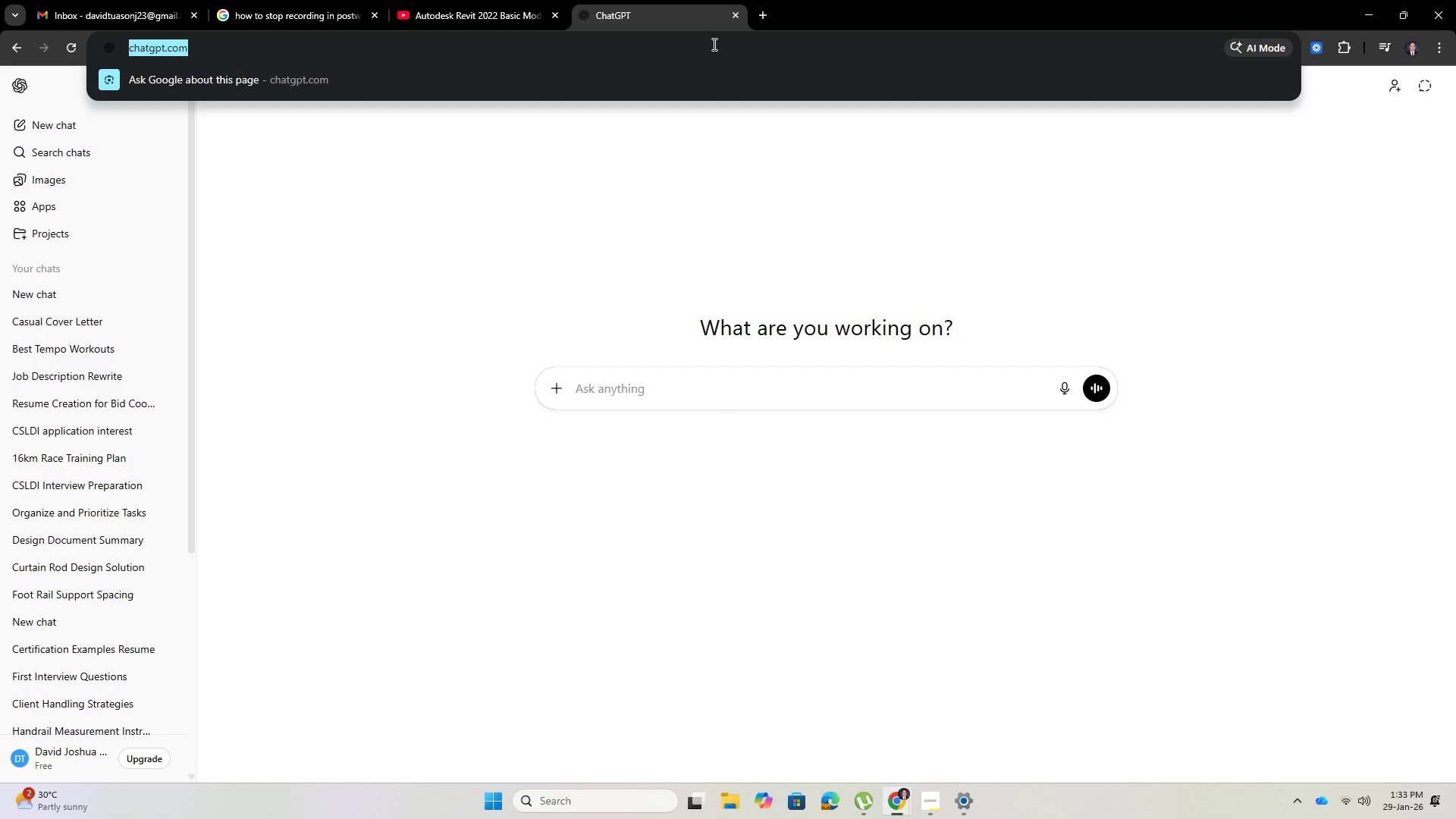 
type(gabled pitch roo)
 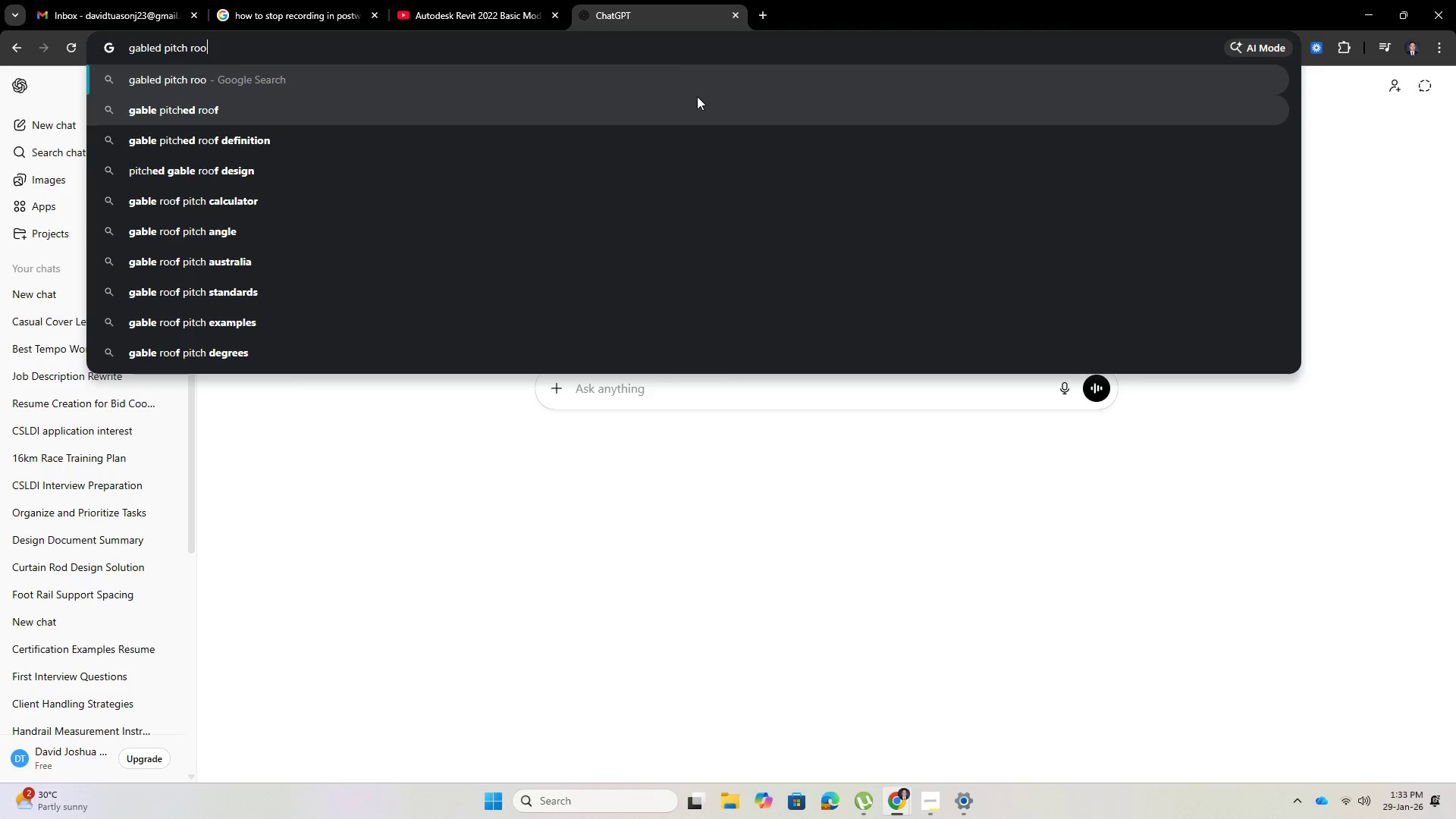 
left_click([384, 102])
 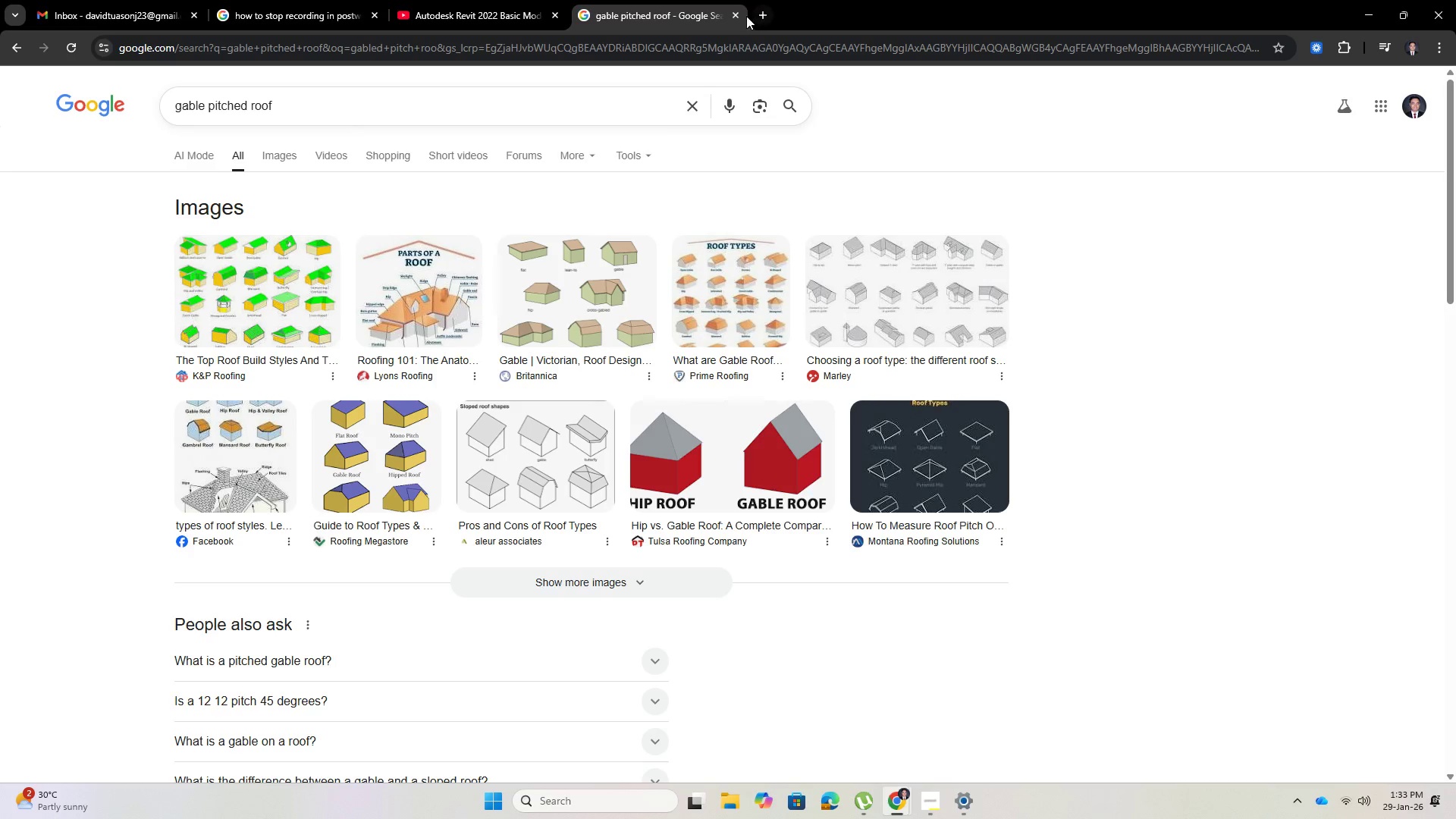 
wait(6.17)
 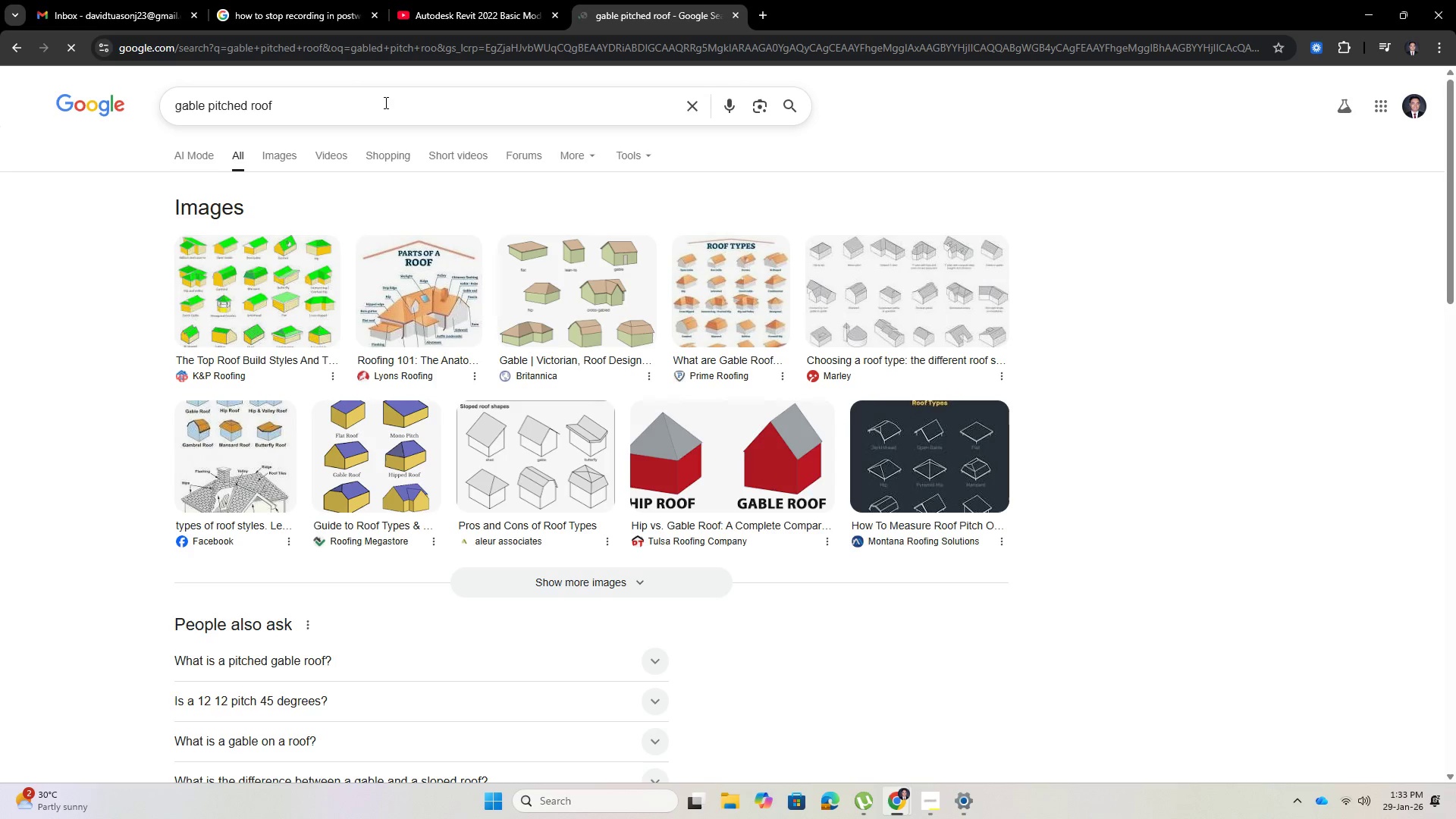 
left_click([733, 13])
 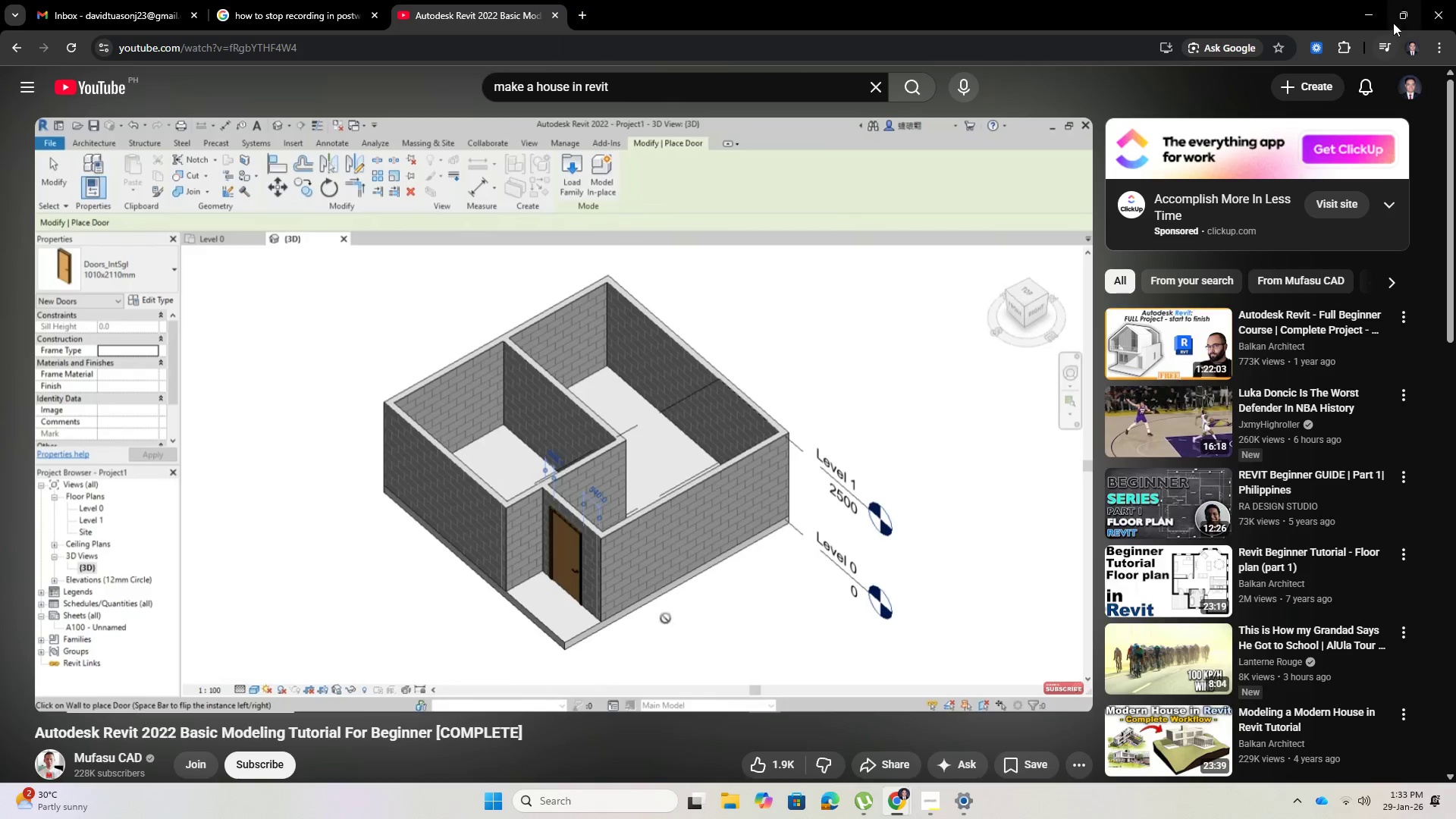 
left_click([1368, 13])